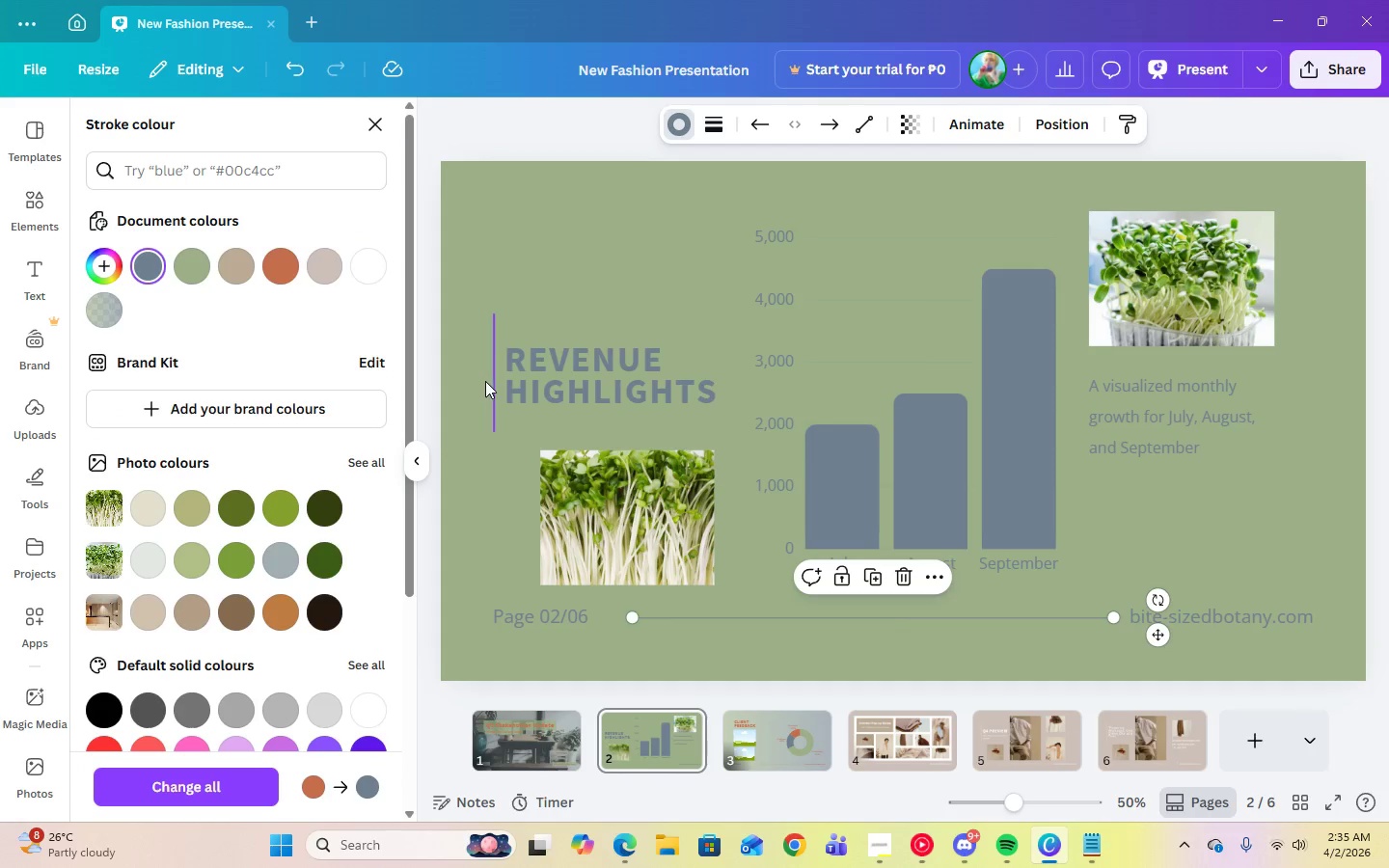 
left_click([487, 380])
 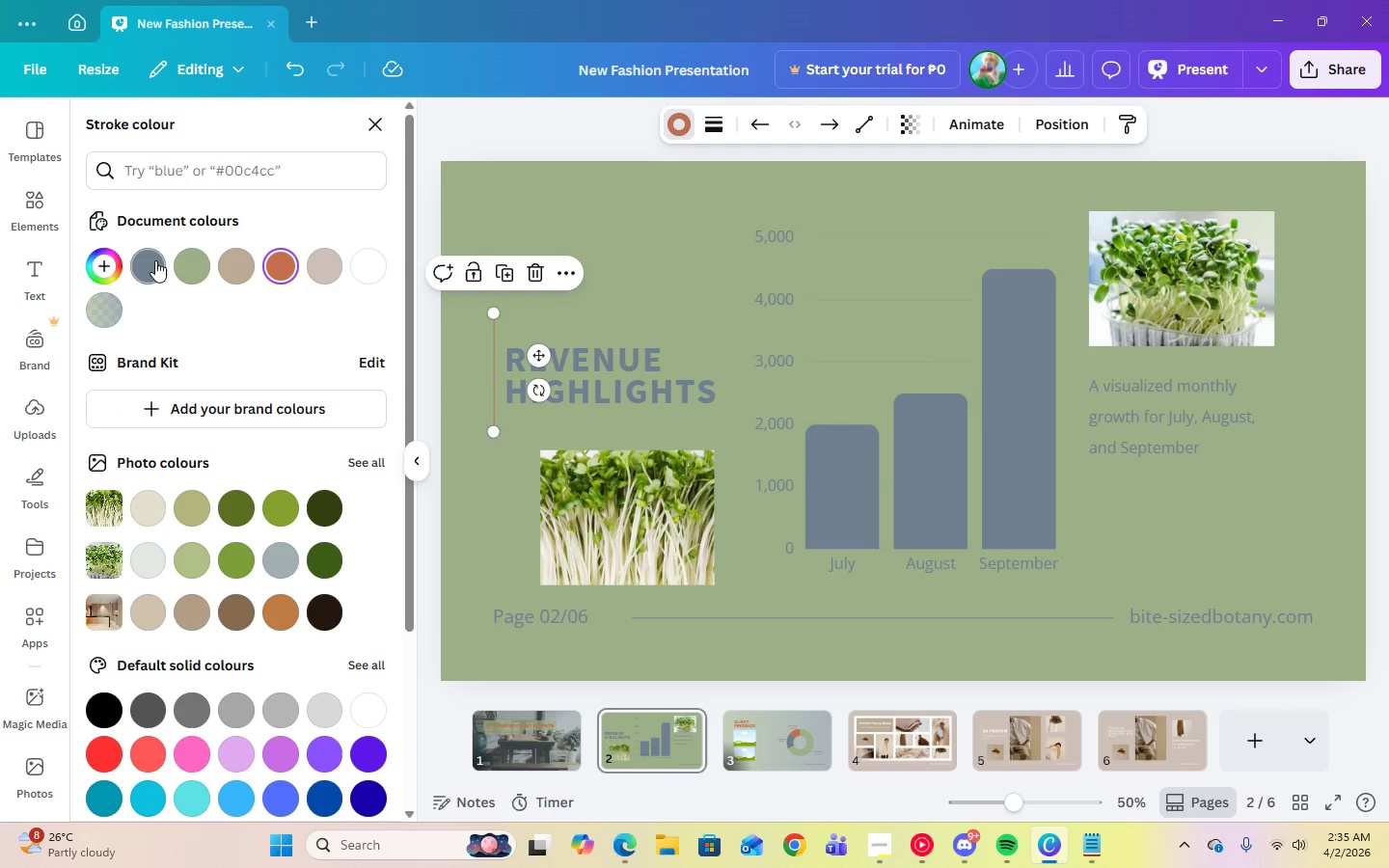 
left_click([154, 260])
 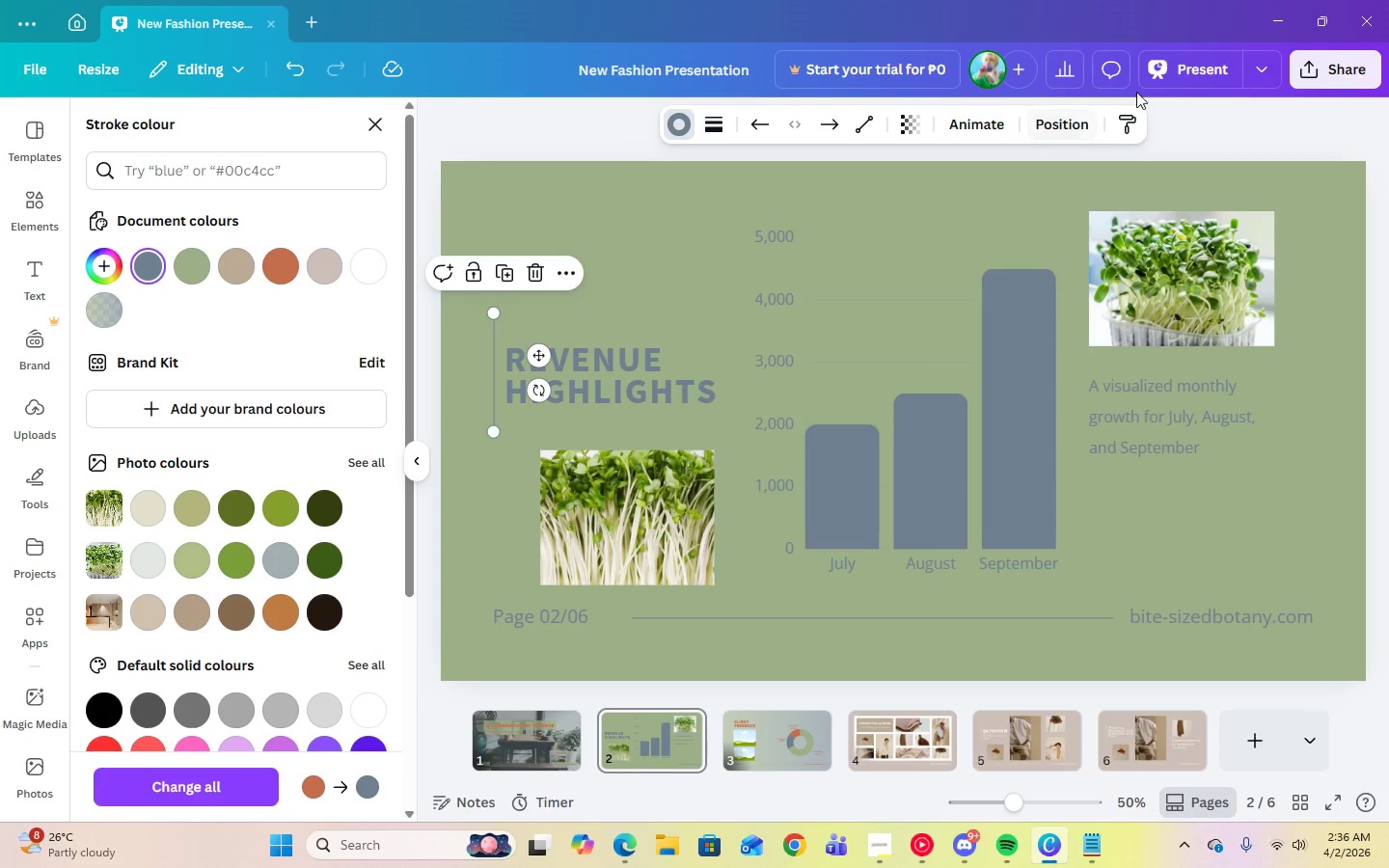 
left_click([1180, 71])
 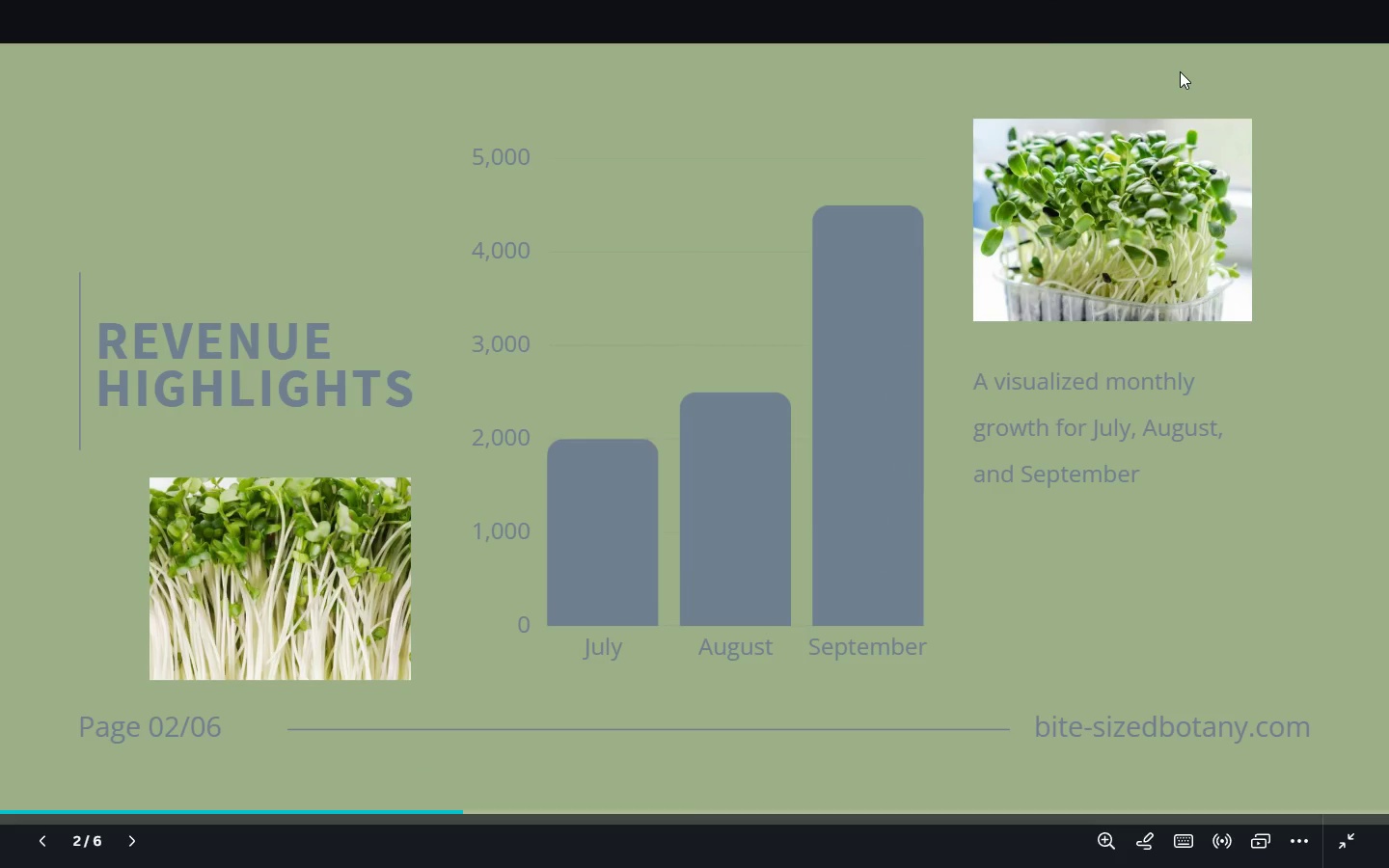 
key(Escape)
 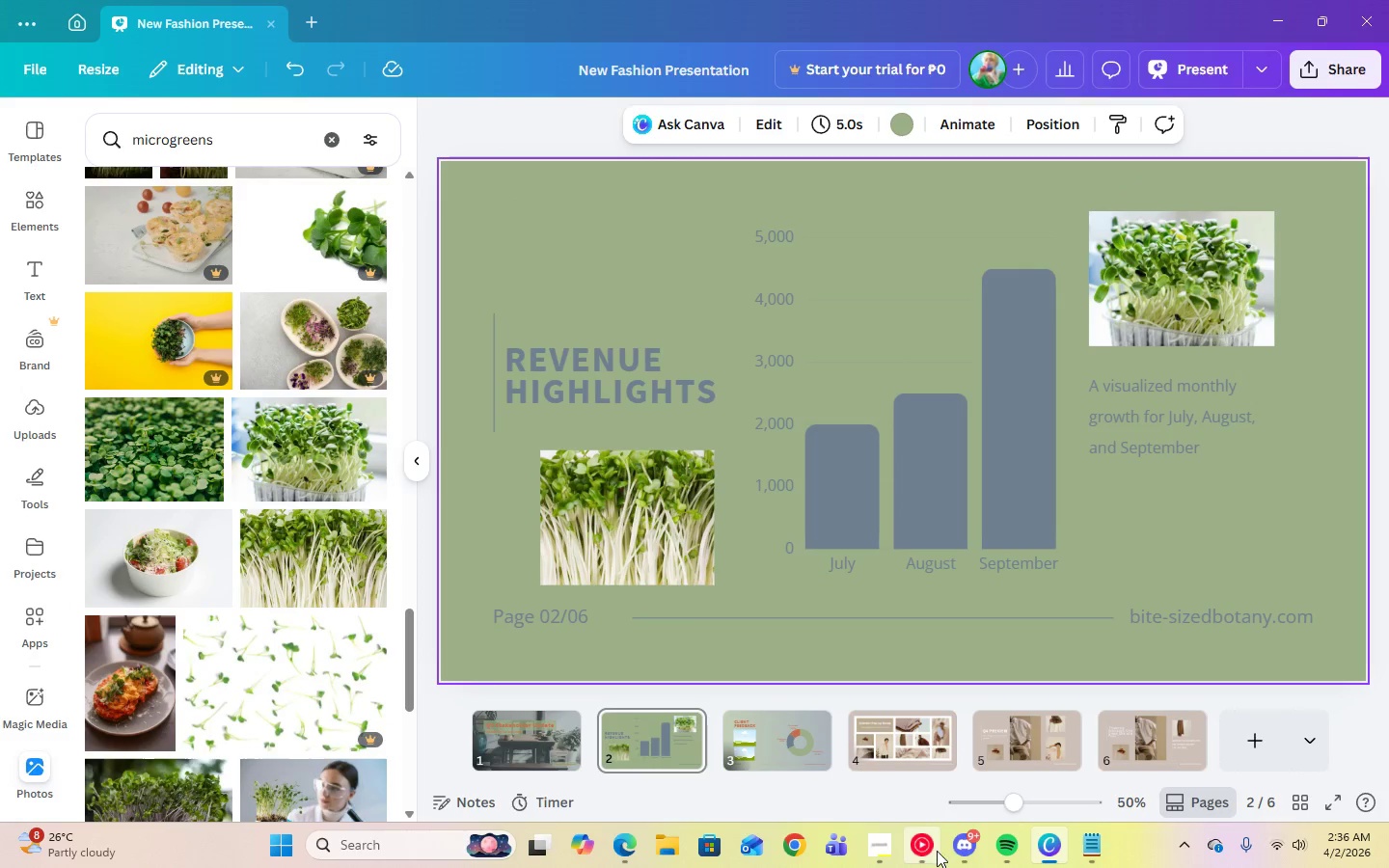 
left_click([949, 847])
 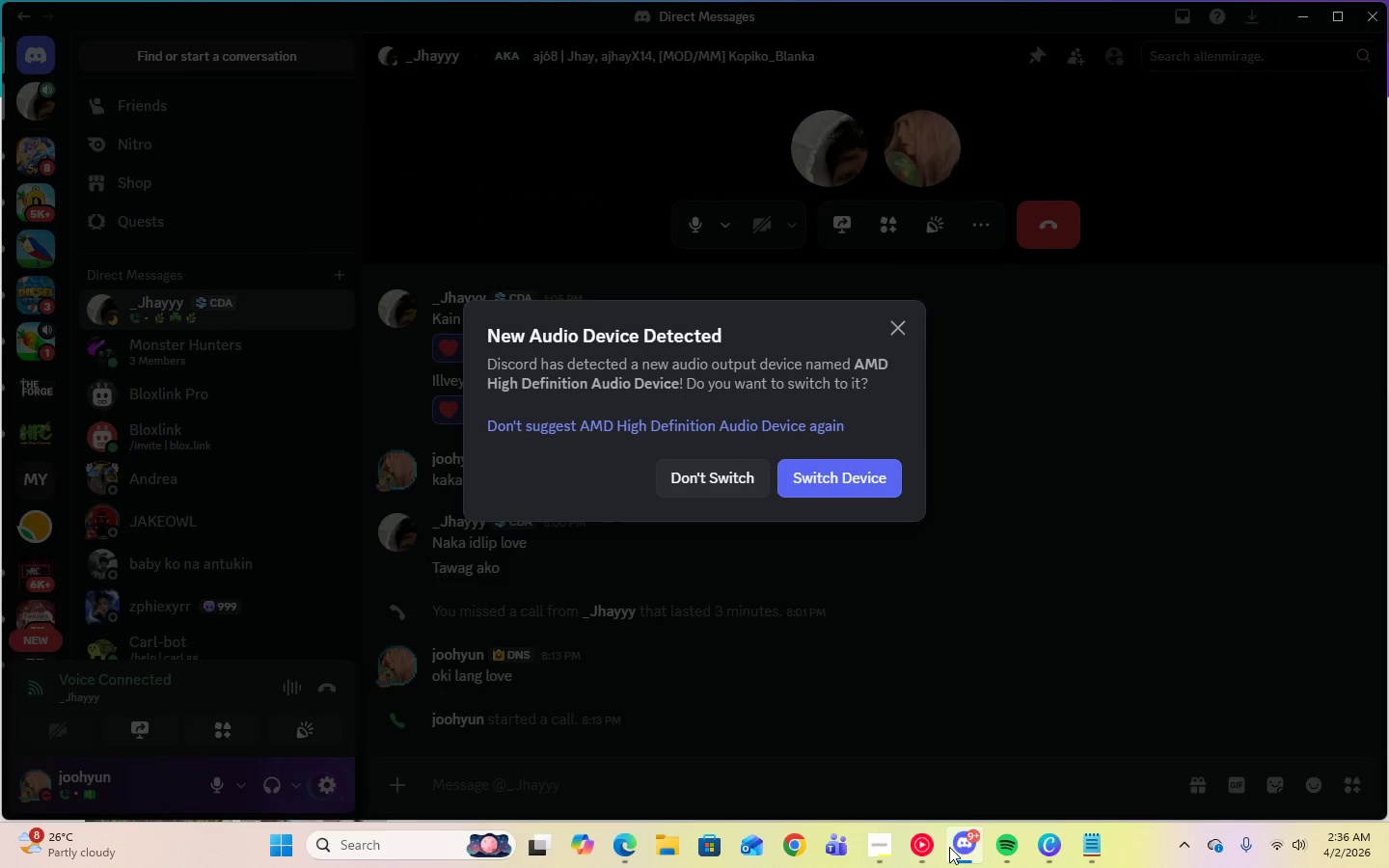 
left_click([949, 847])
 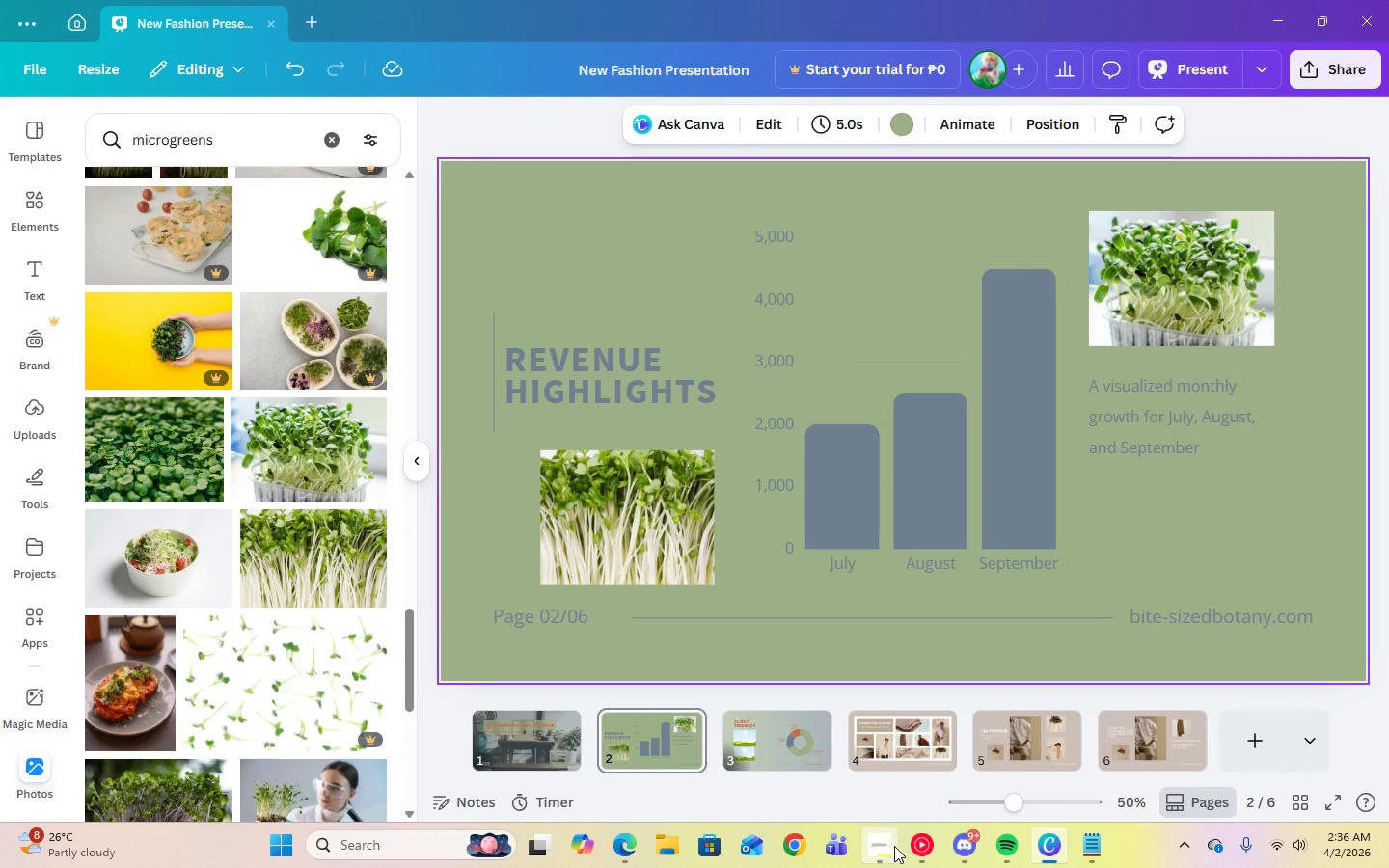 
left_click([912, 848])
 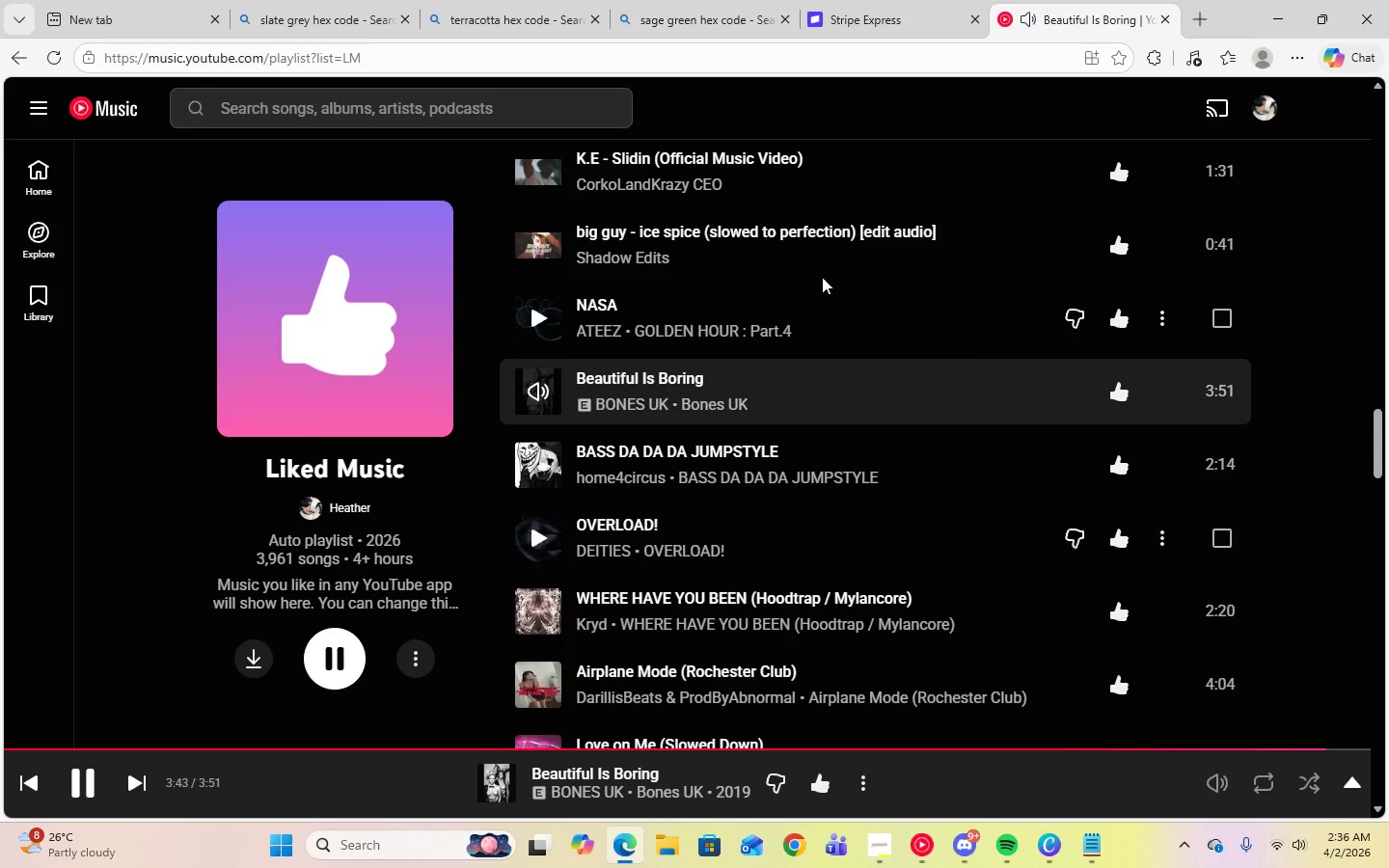 
scroll: coordinate [804, 529], scroll_direction: down, amount: 3.0
 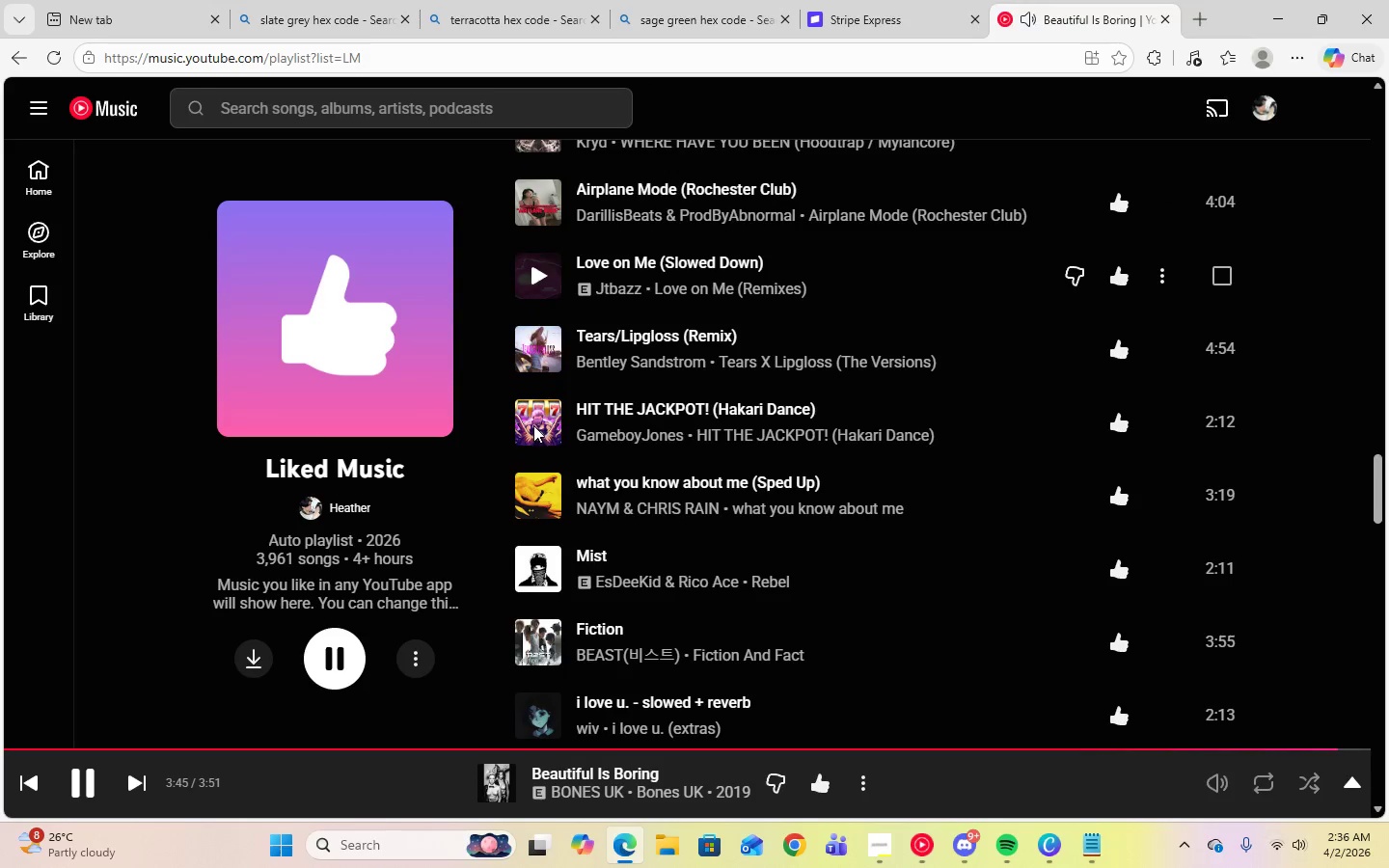 
left_click([541, 426])
 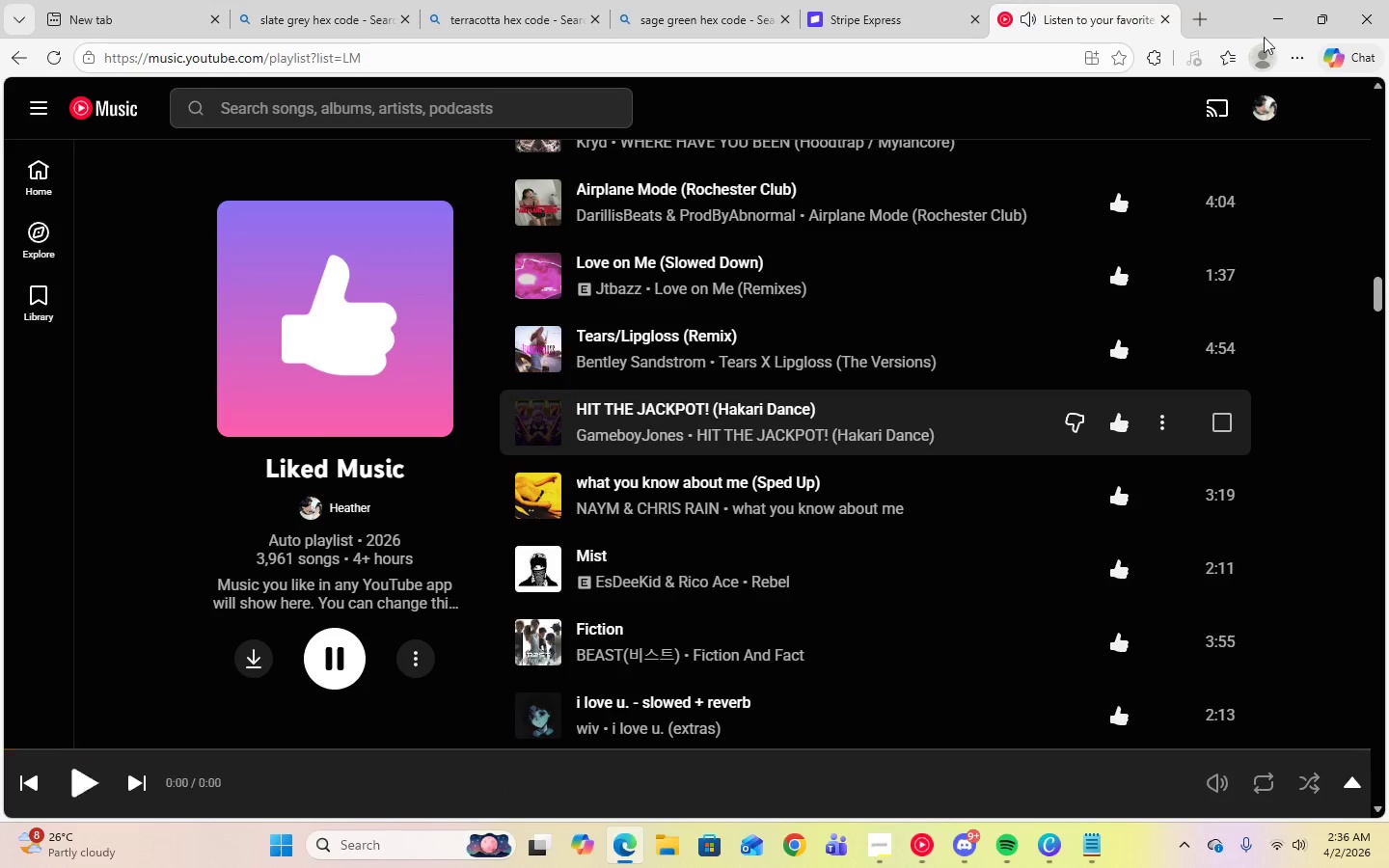 
left_click([1266, 24])
 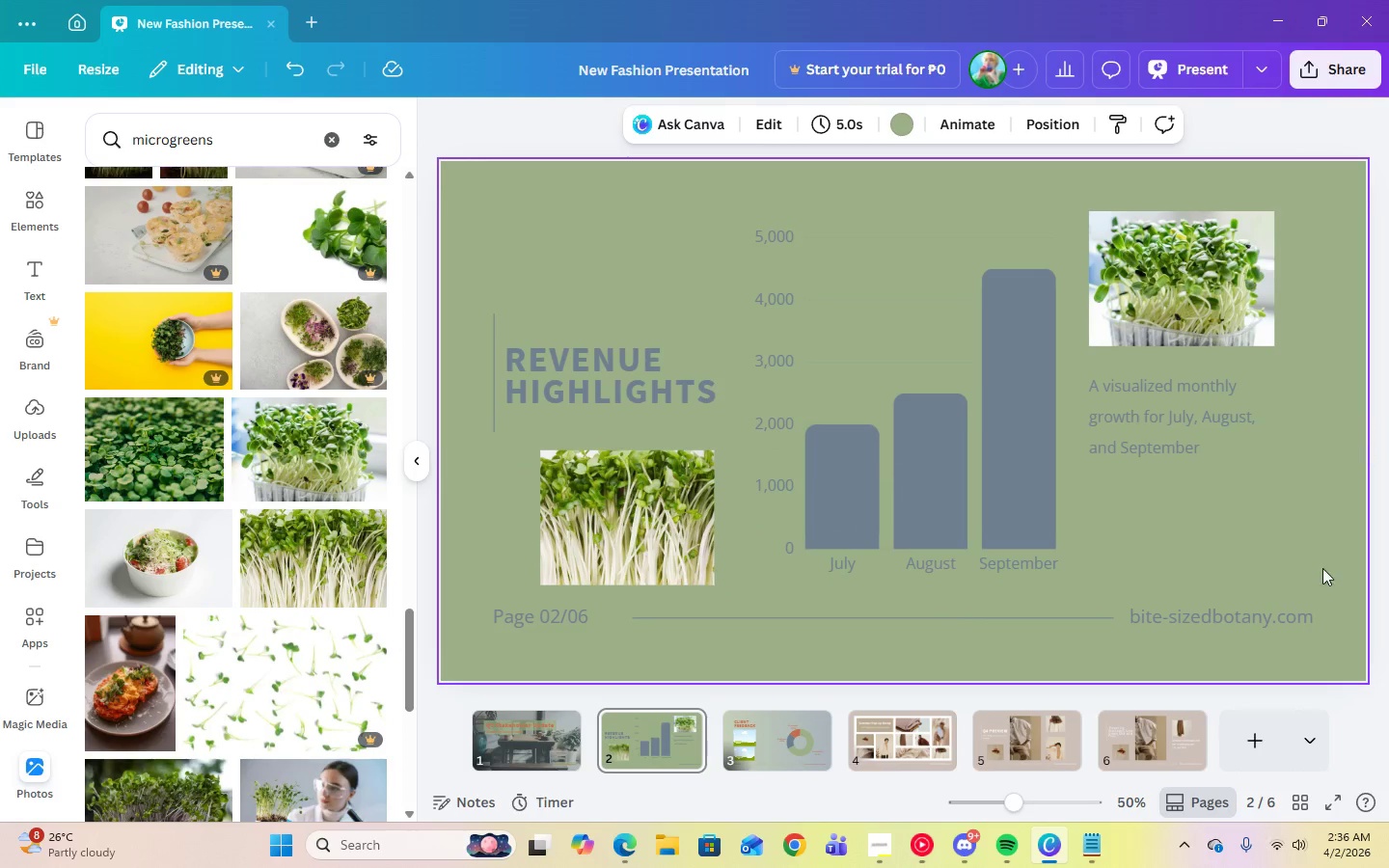 
left_click([774, 753])
 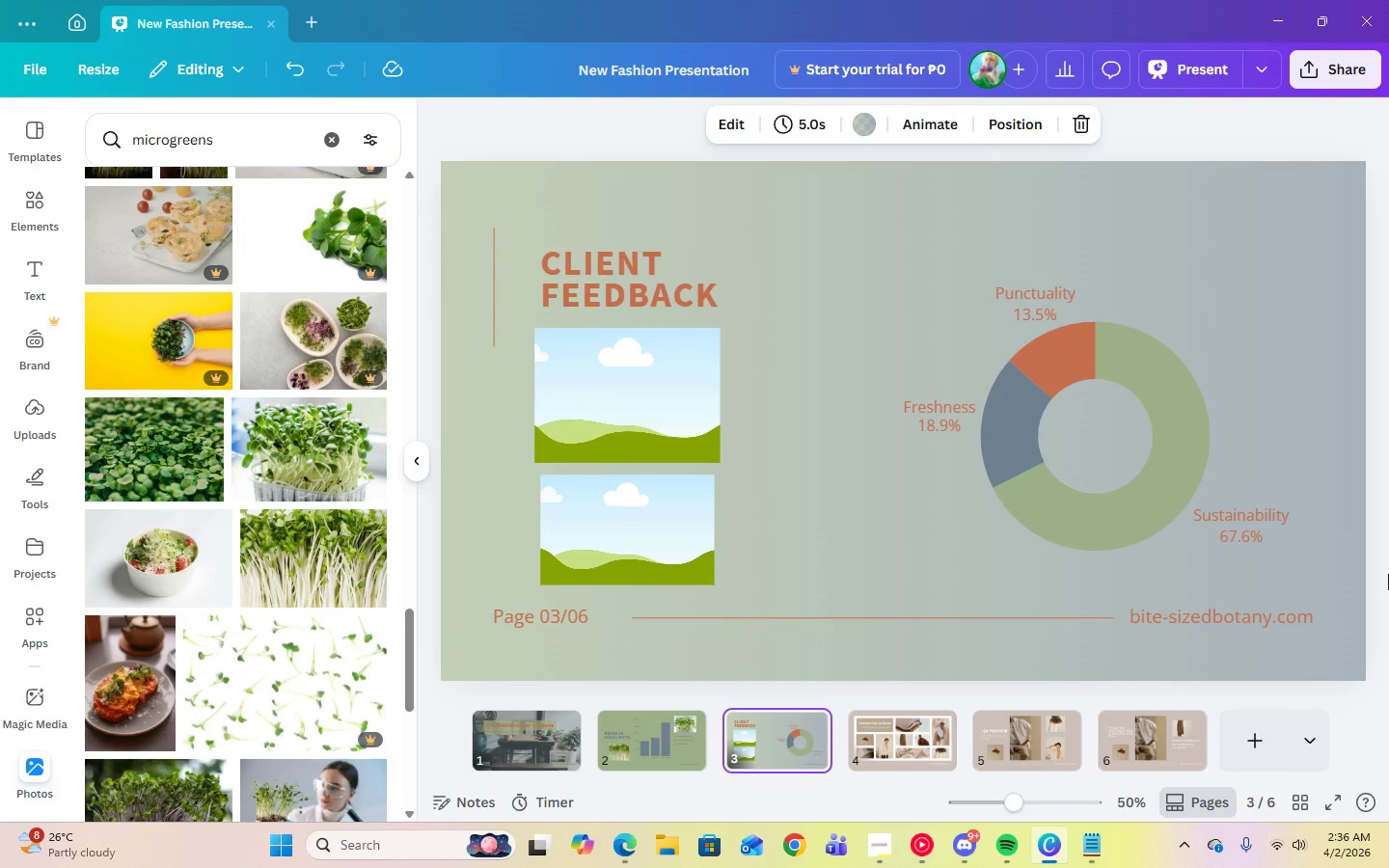 
scroll: coordinate [307, 736], scroll_direction: down, amount: 9.0
 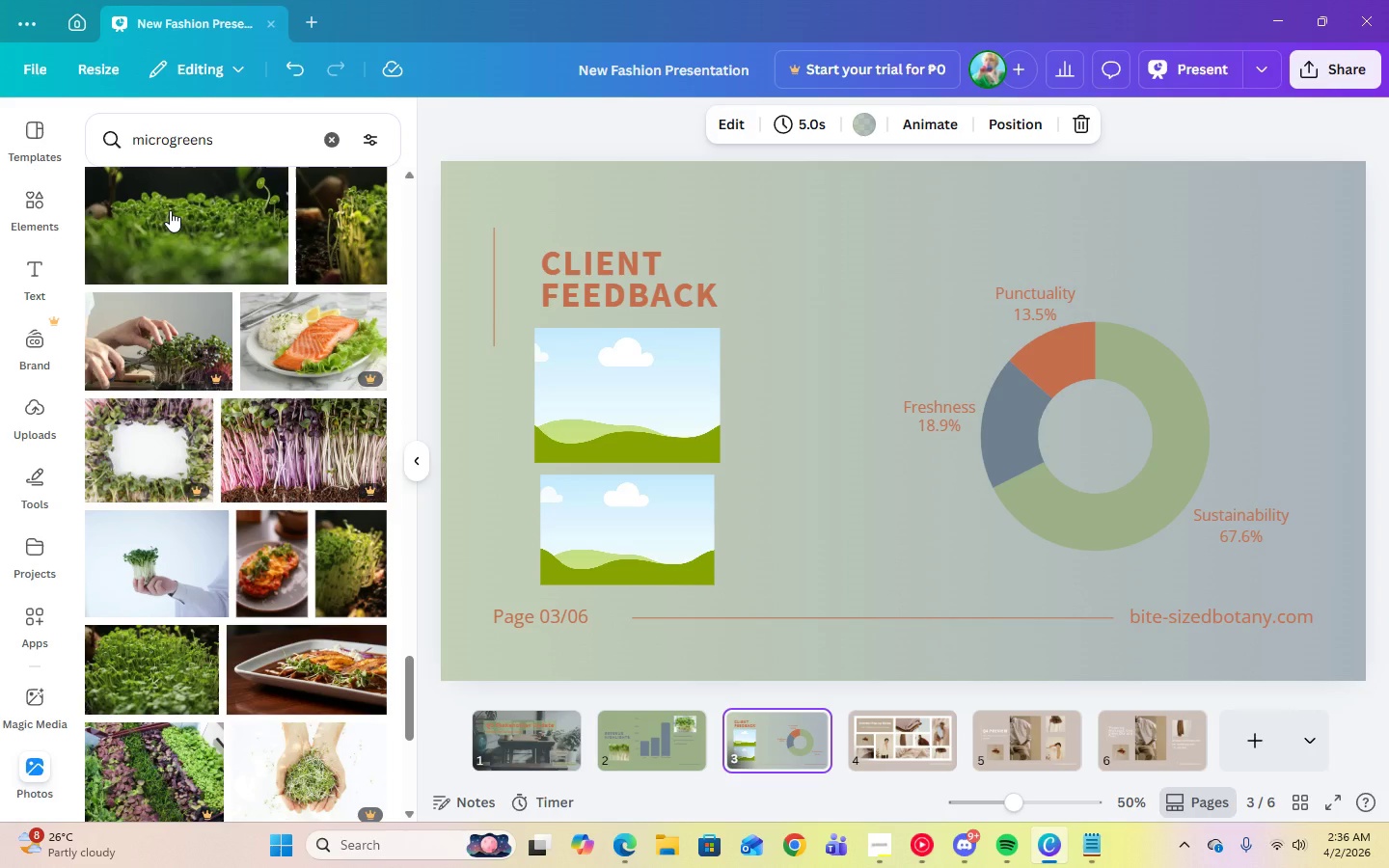 
left_click([170, 210])
 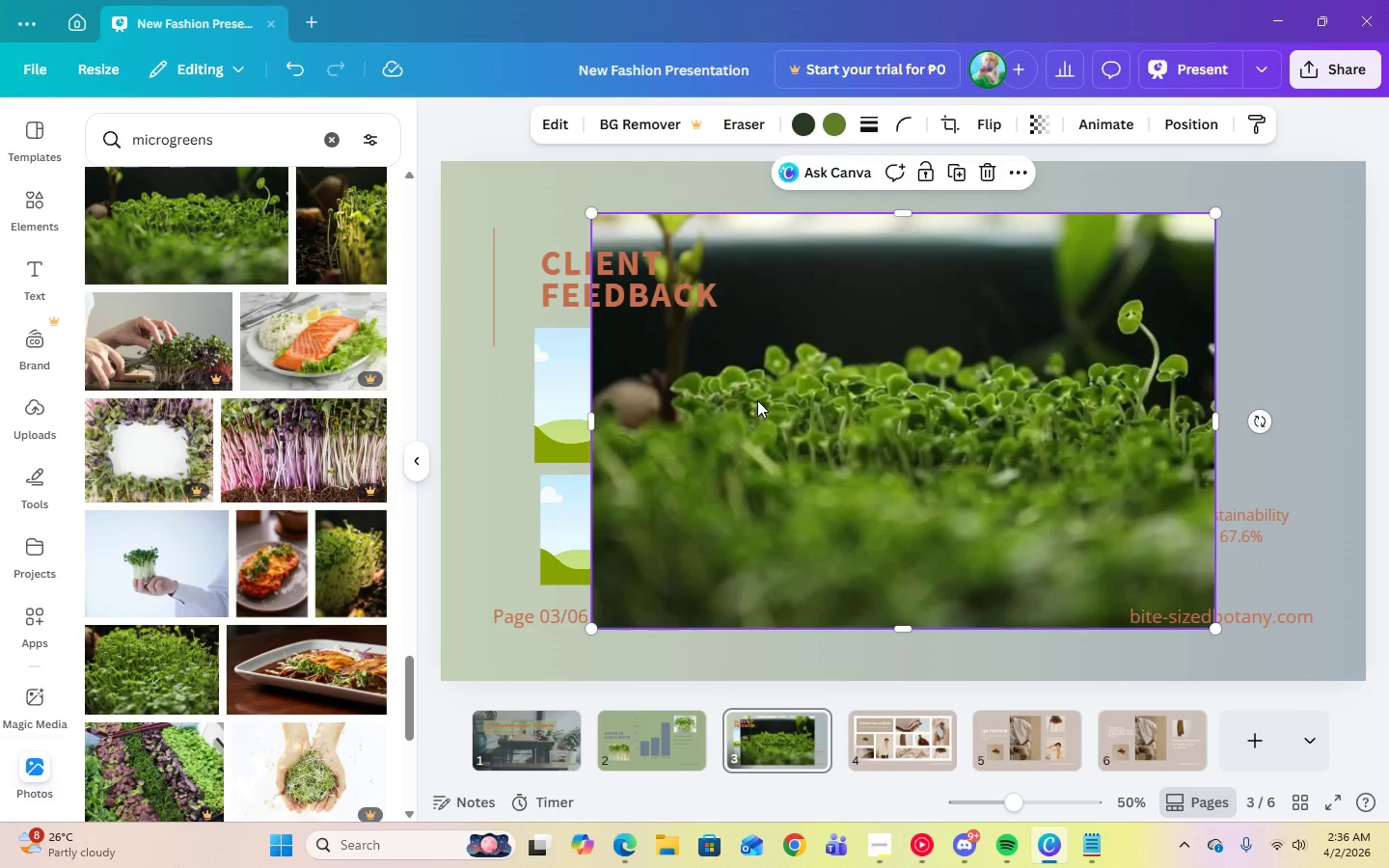 
left_click_drag(start_coordinate=[757, 400], to_coordinate=[678, 386])
 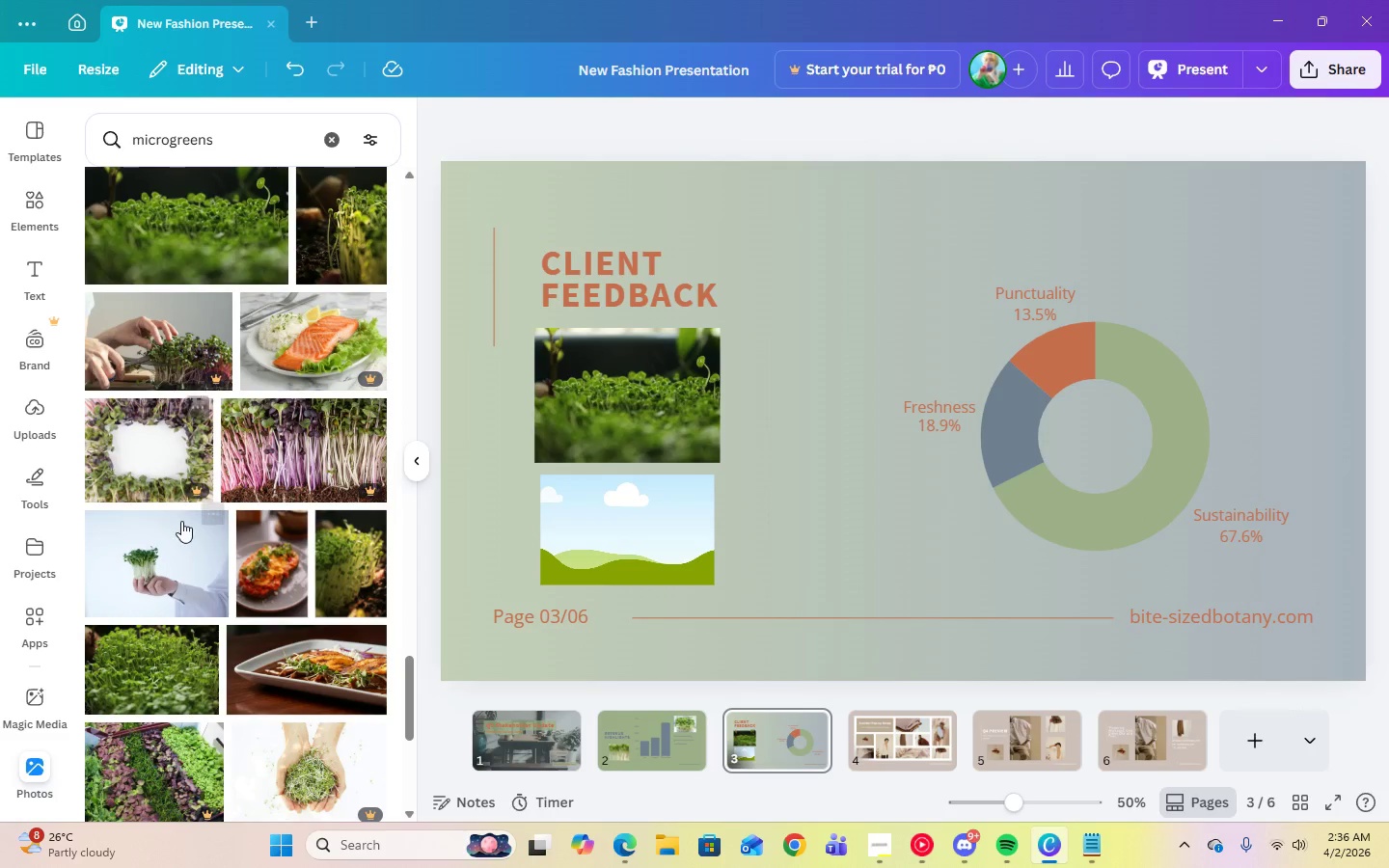 
scroll: coordinate [274, 589], scroll_direction: down, amount: 11.0
 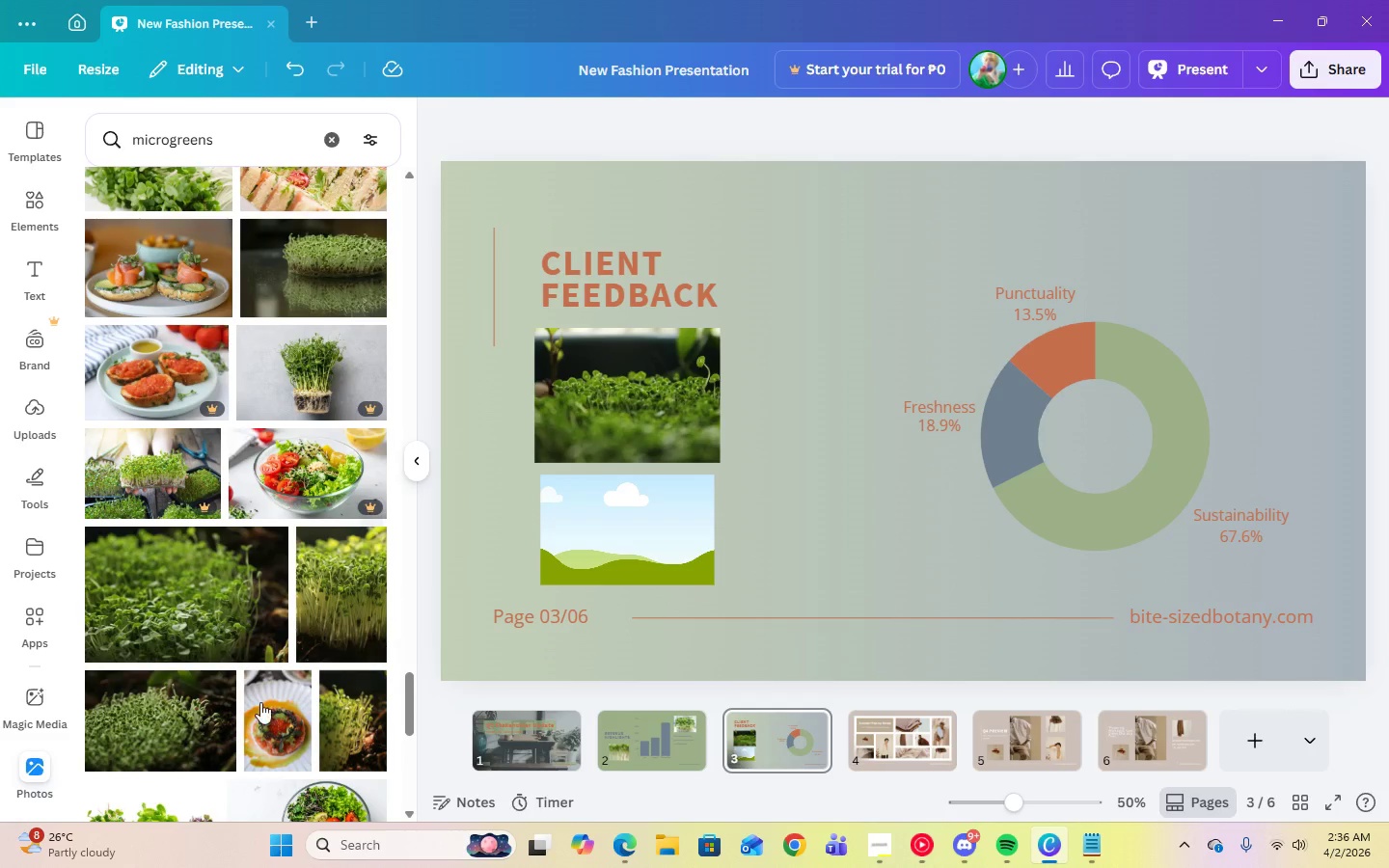 
left_click([196, 717])
 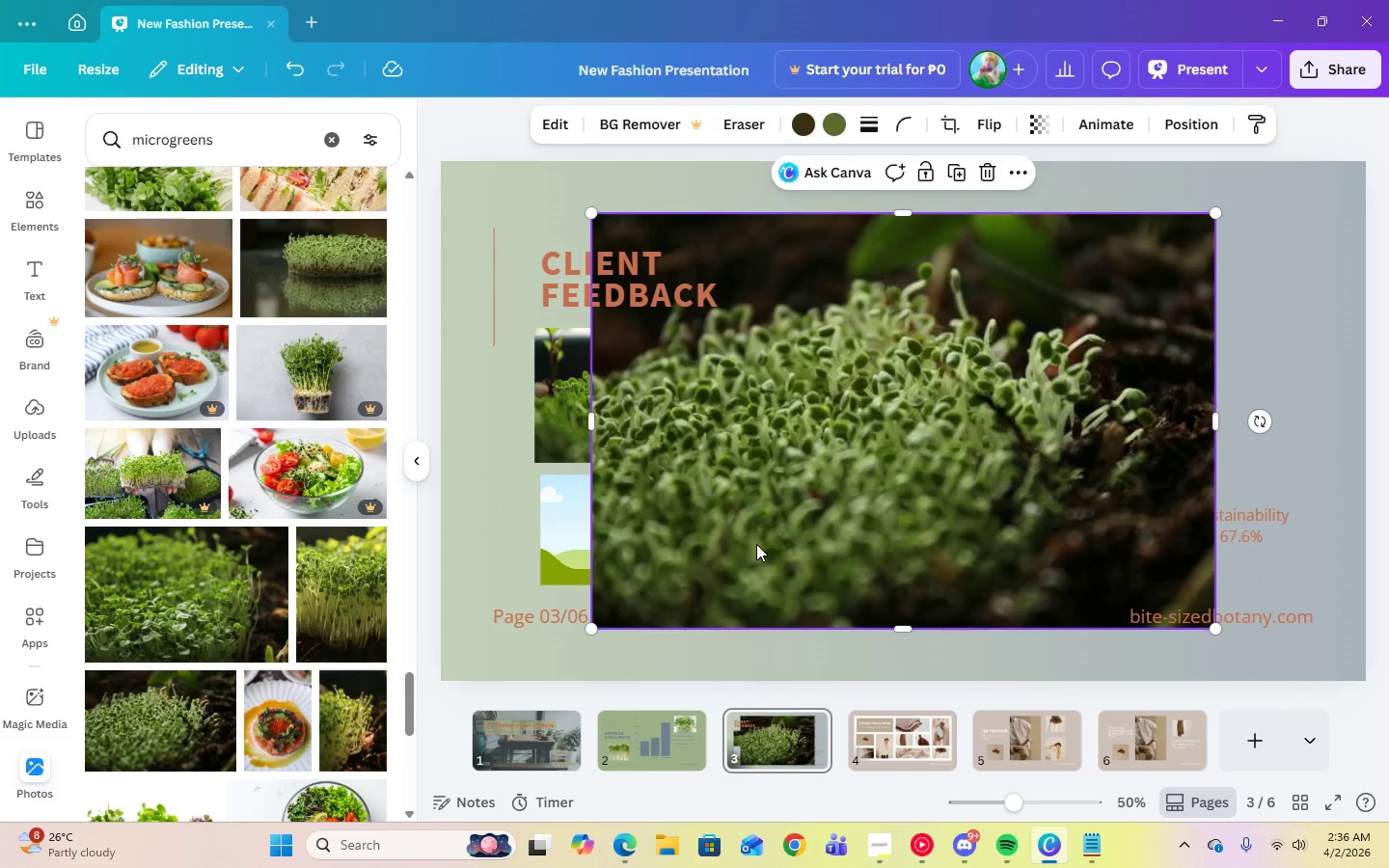 
left_click_drag(start_coordinate=[756, 544], to_coordinate=[671, 539])
 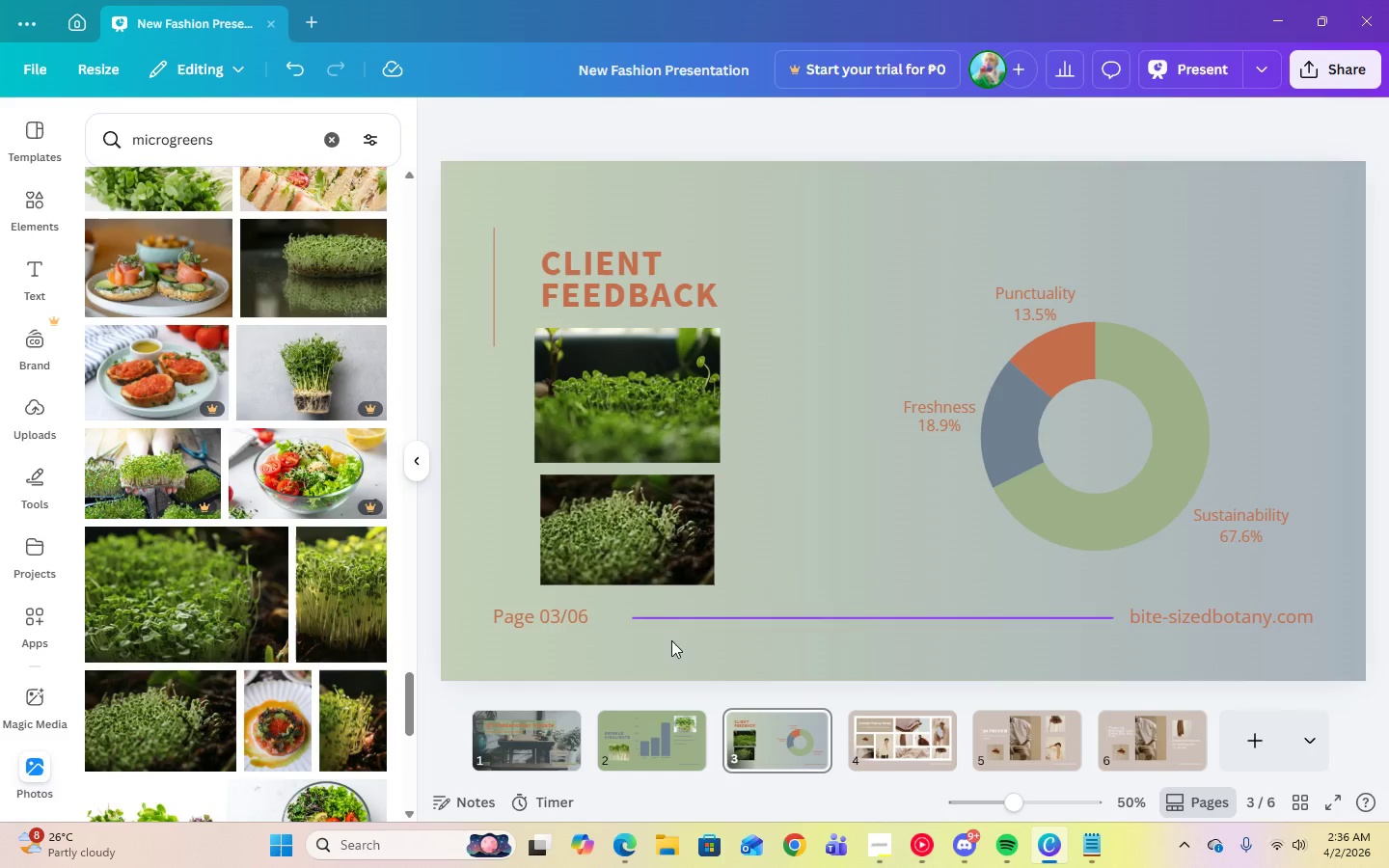 
left_click([621, 745])
 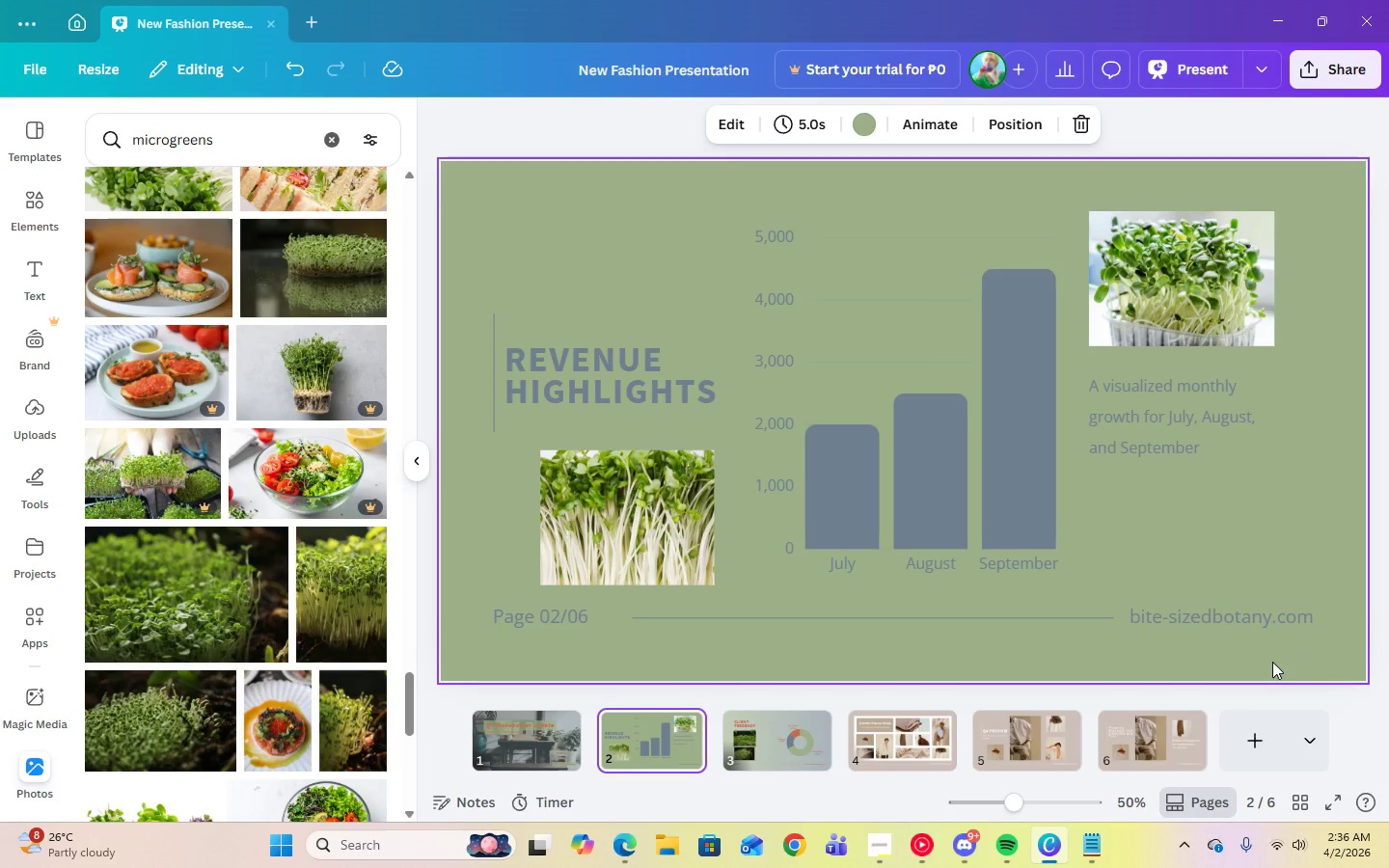 
scroll: coordinate [346, 643], scroll_direction: down, amount: 10.0
 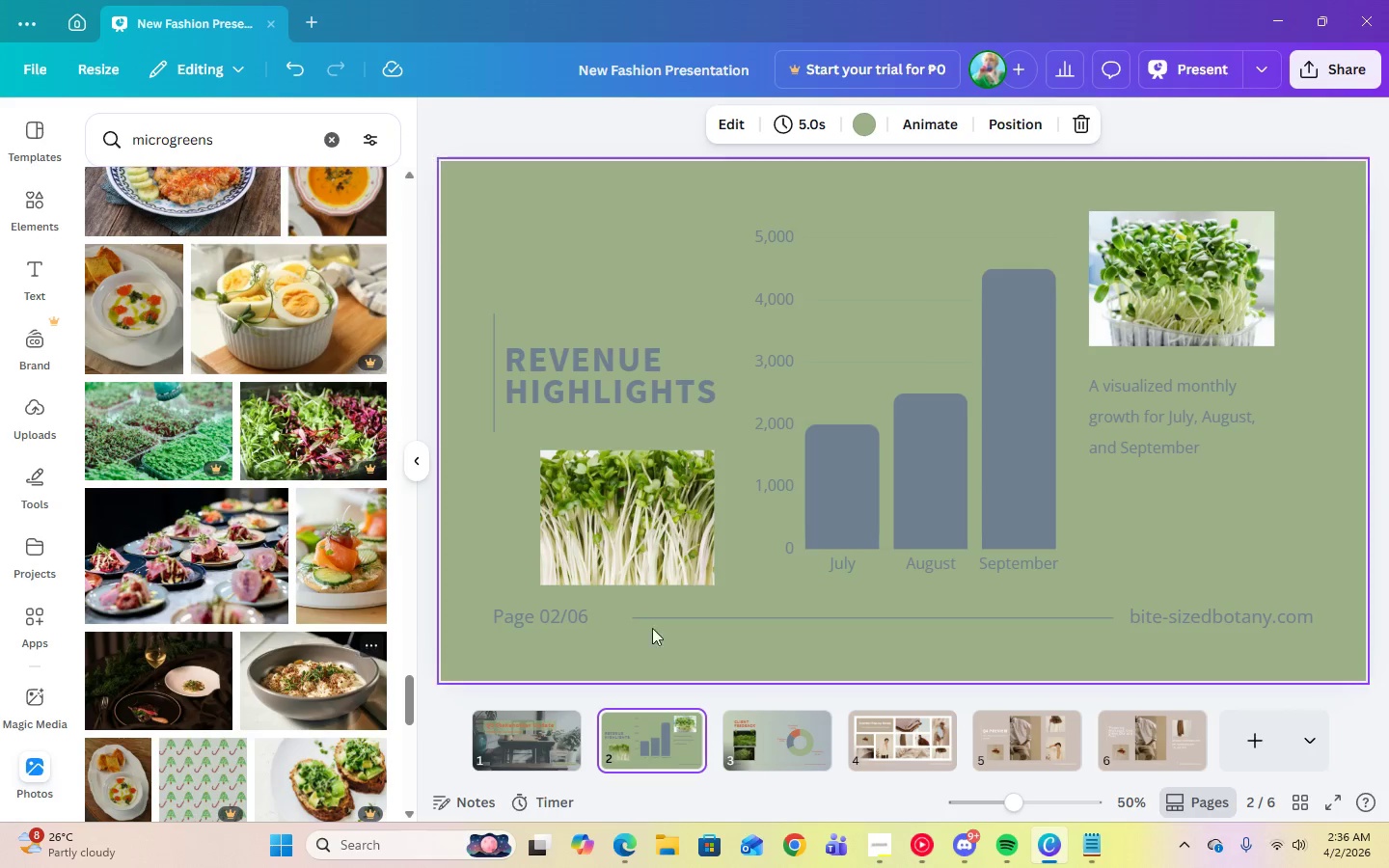 
mouse_move([742, 743])
 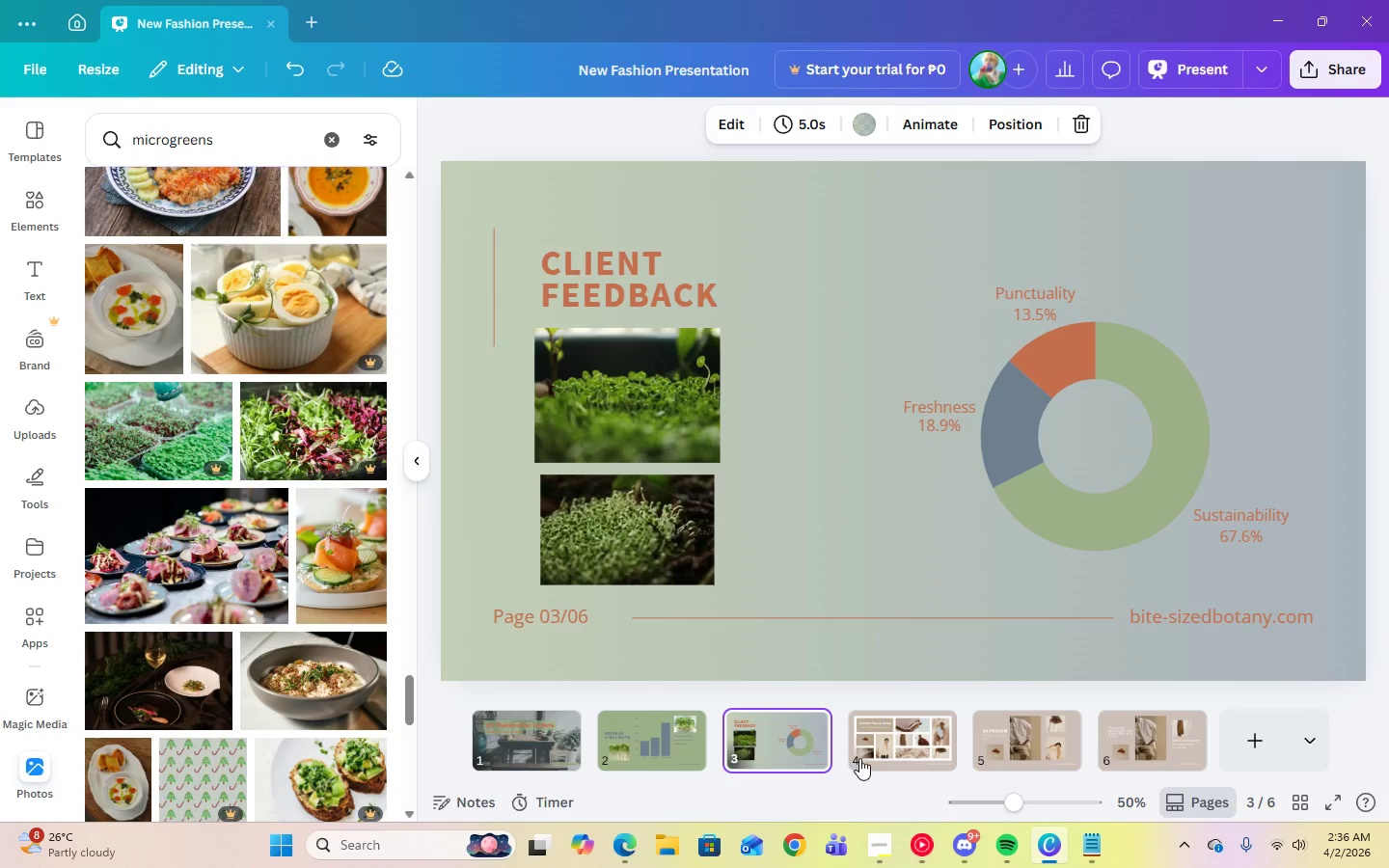 
left_click([859, 758])
 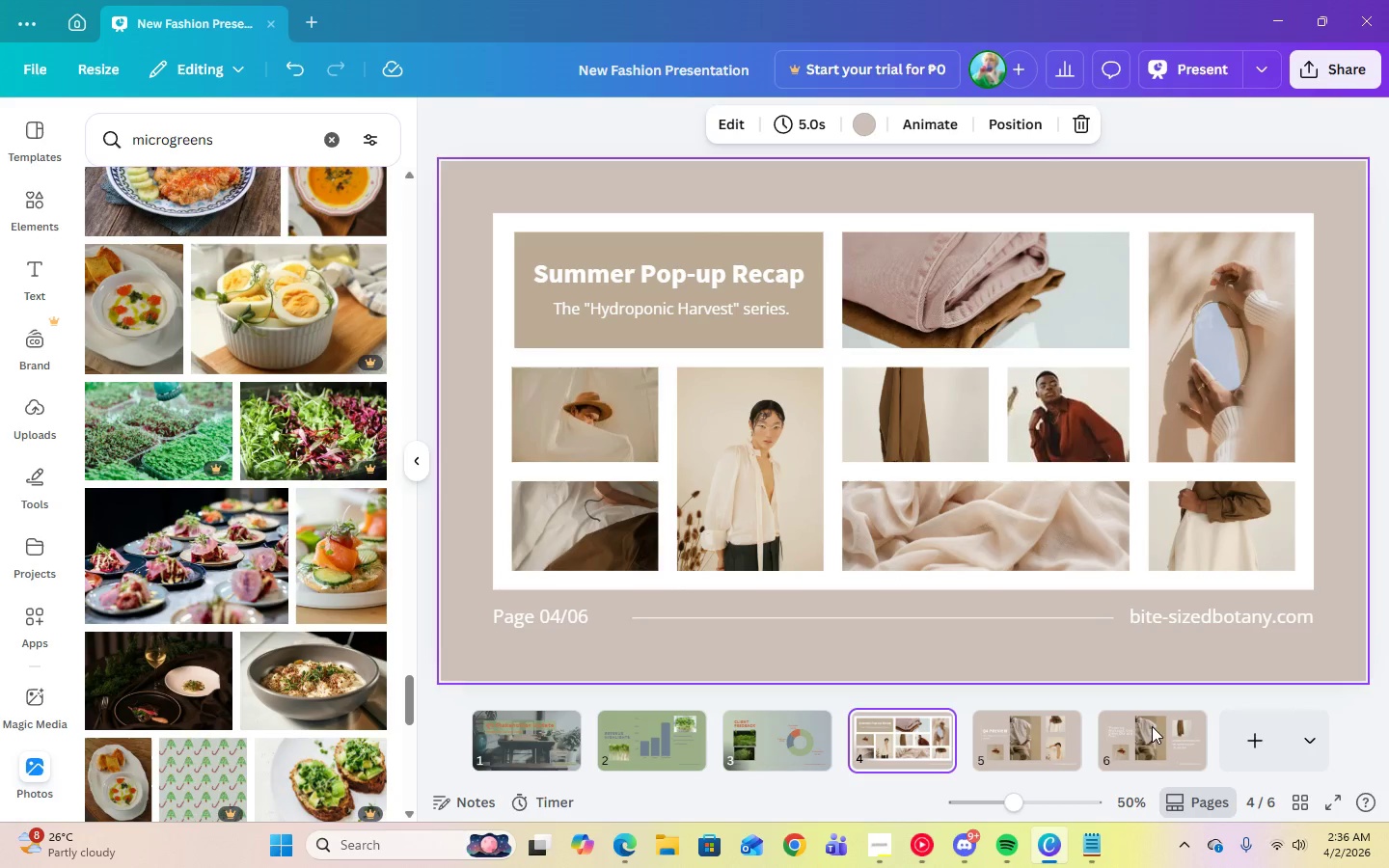 
mouse_move([898, 860])
 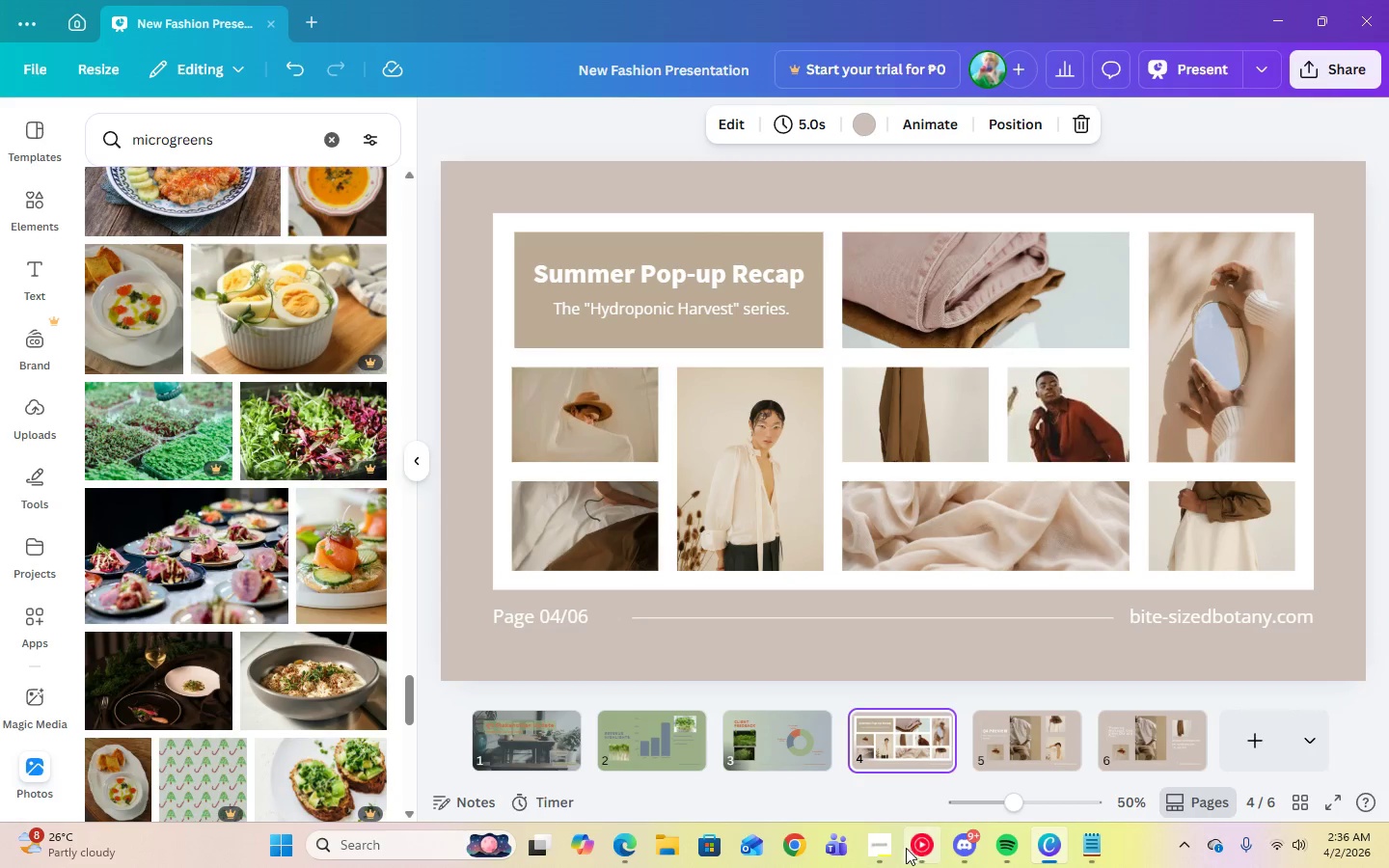 
left_click([890, 846])